 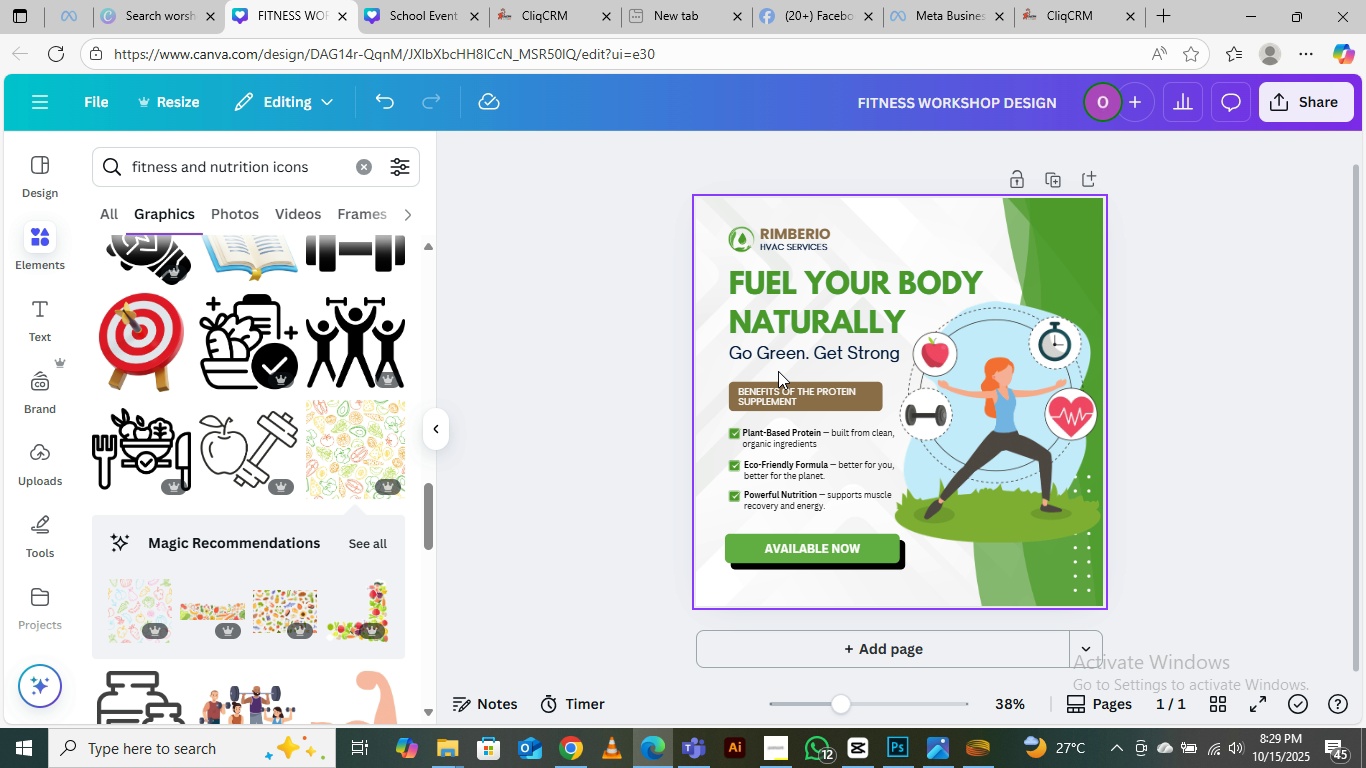 
left_click([566, 754])
 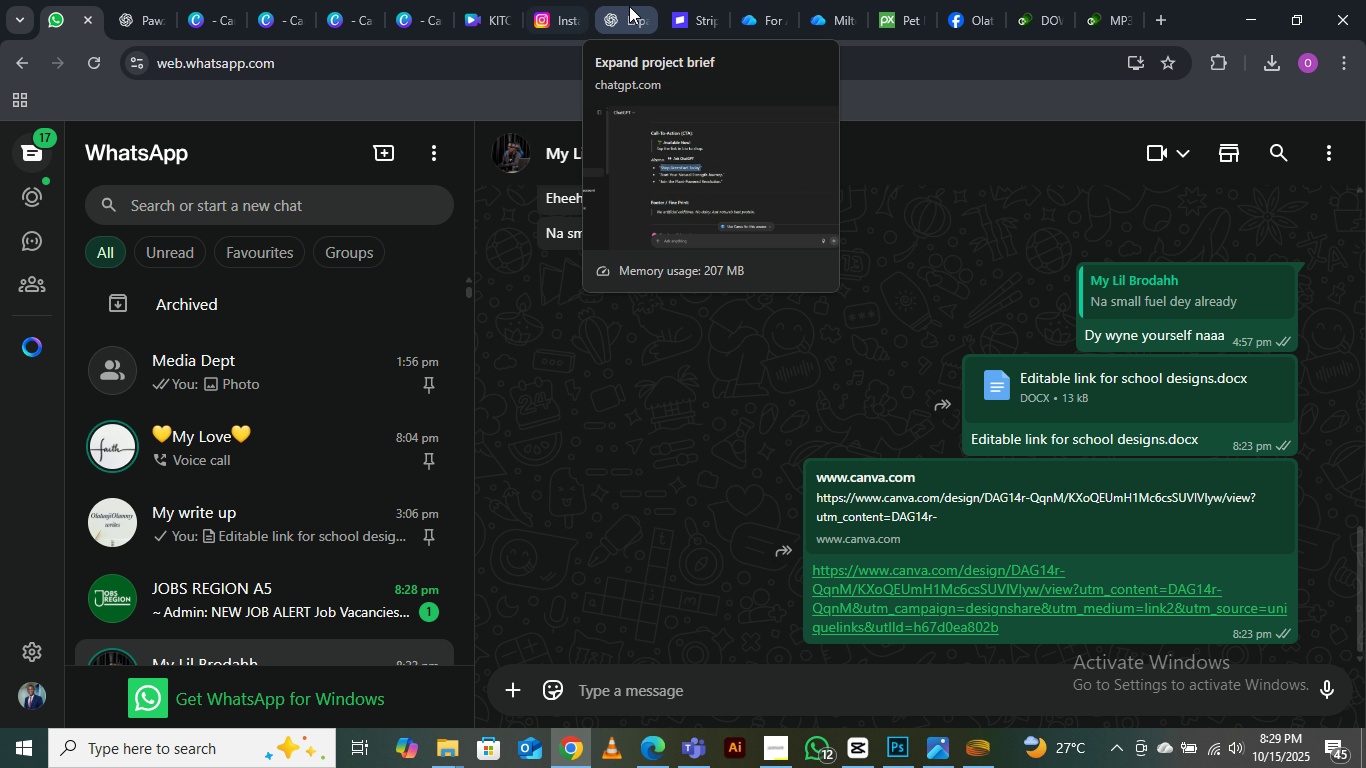 
left_click([615, 14])
 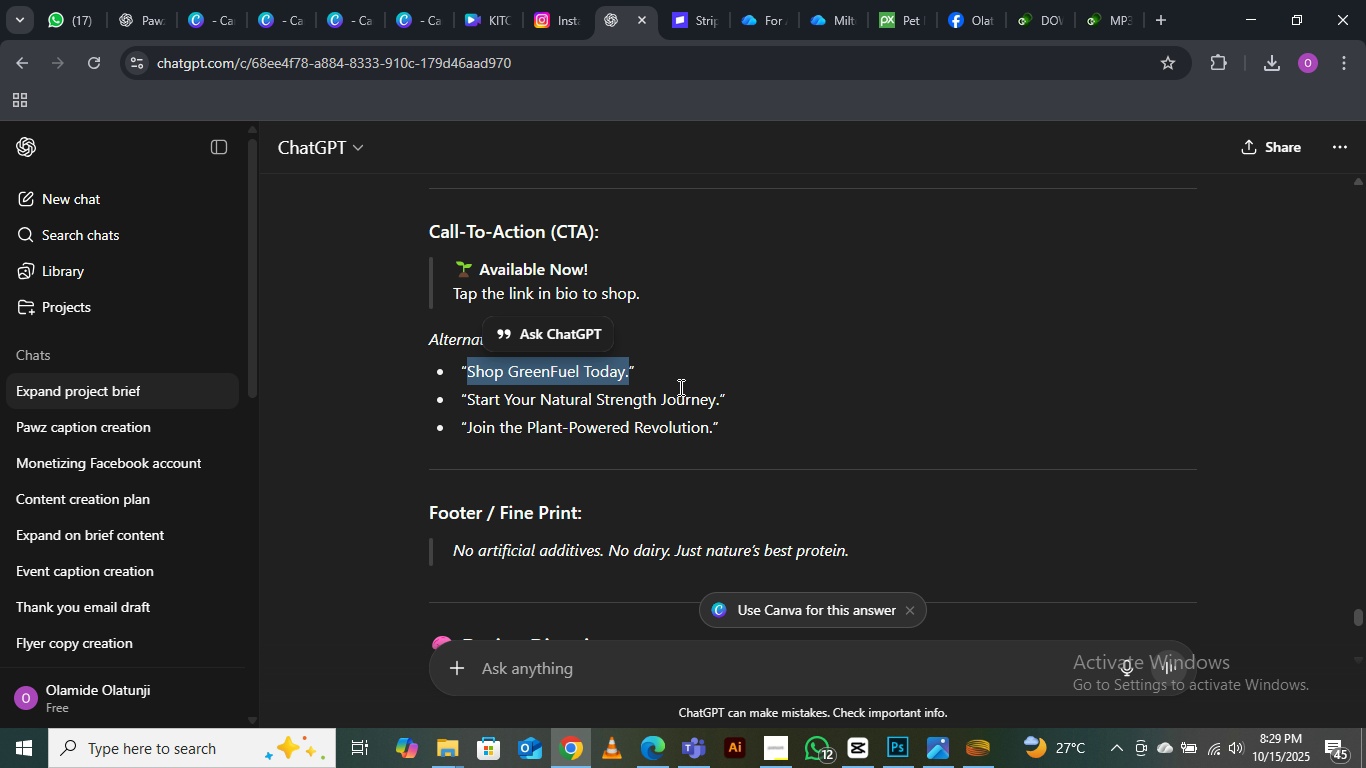 
scroll: coordinate [687, 345], scroll_direction: up, amount: 8.0
 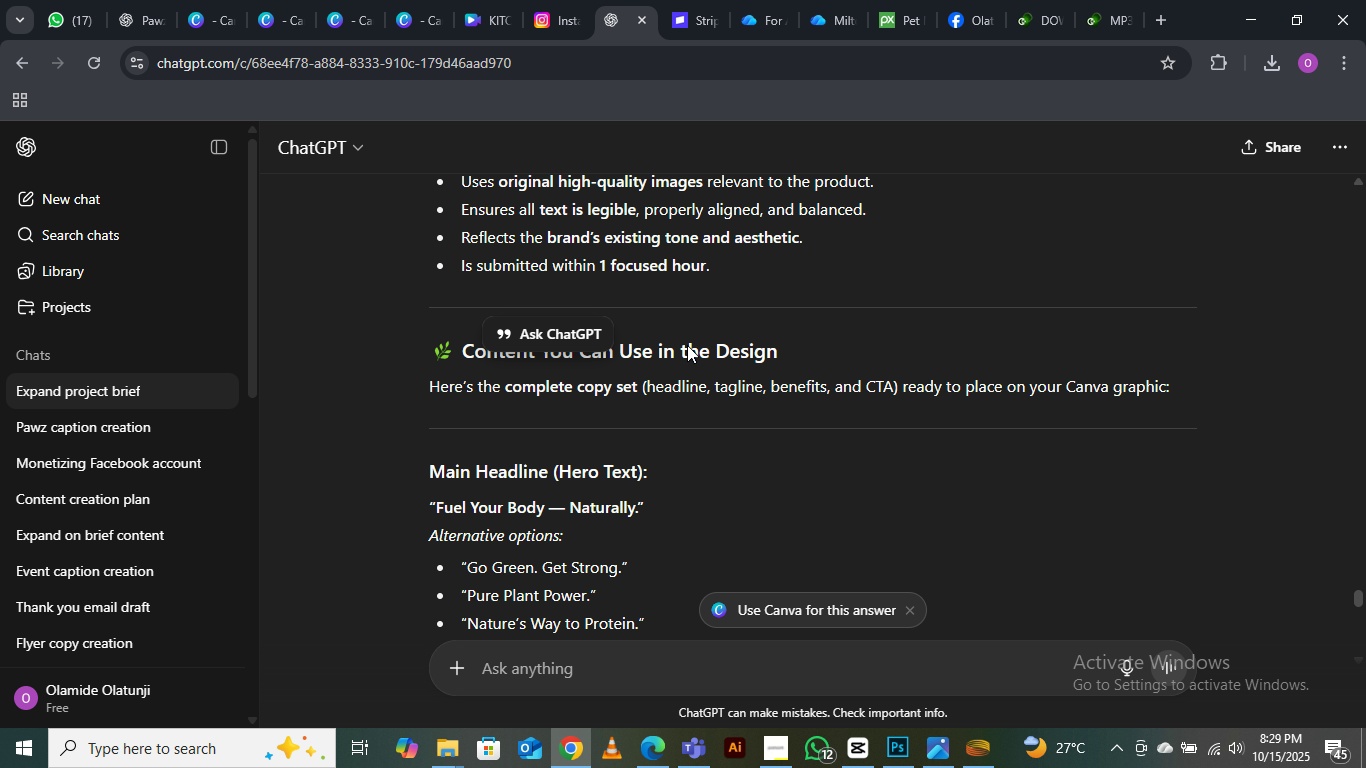 
scroll: coordinate [687, 345], scroll_direction: down, amount: 5.0
 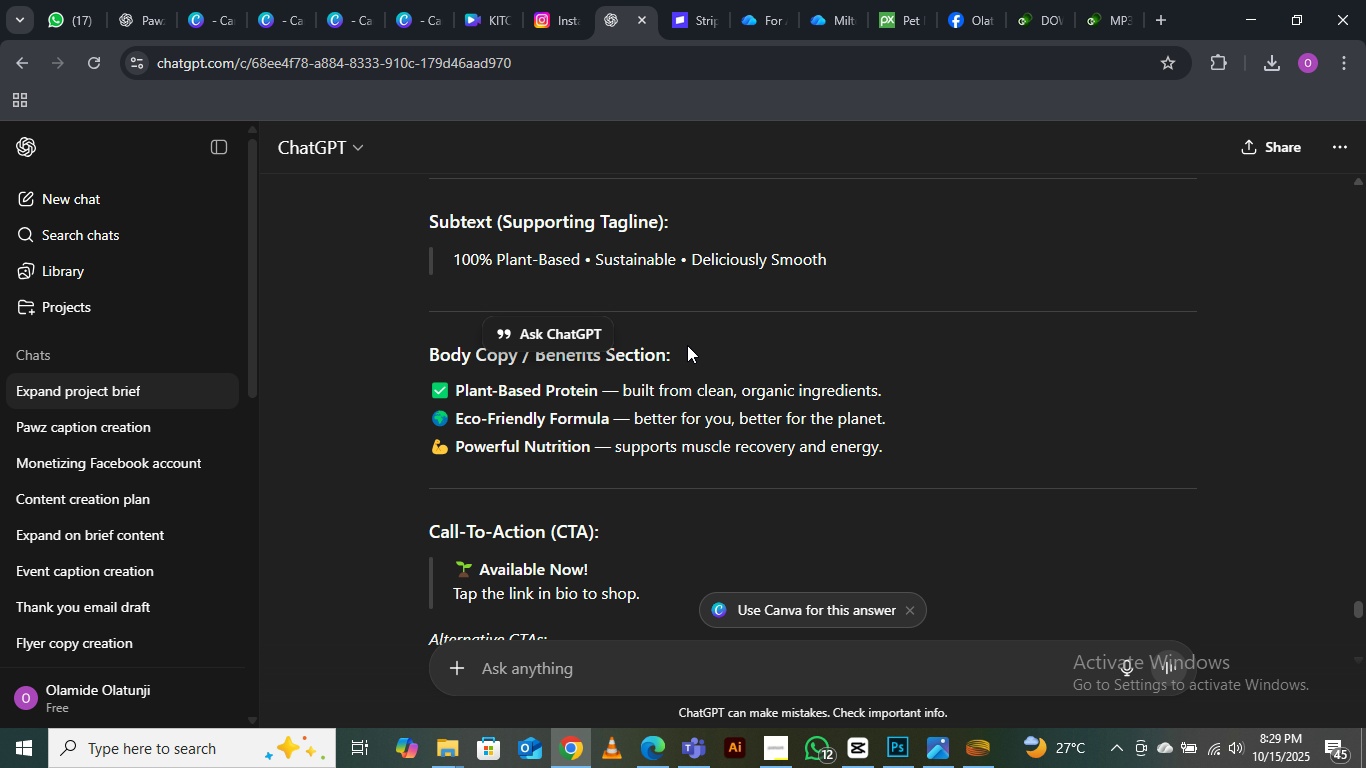 
scroll: coordinate [700, 344], scroll_direction: up, amount: 6.0
 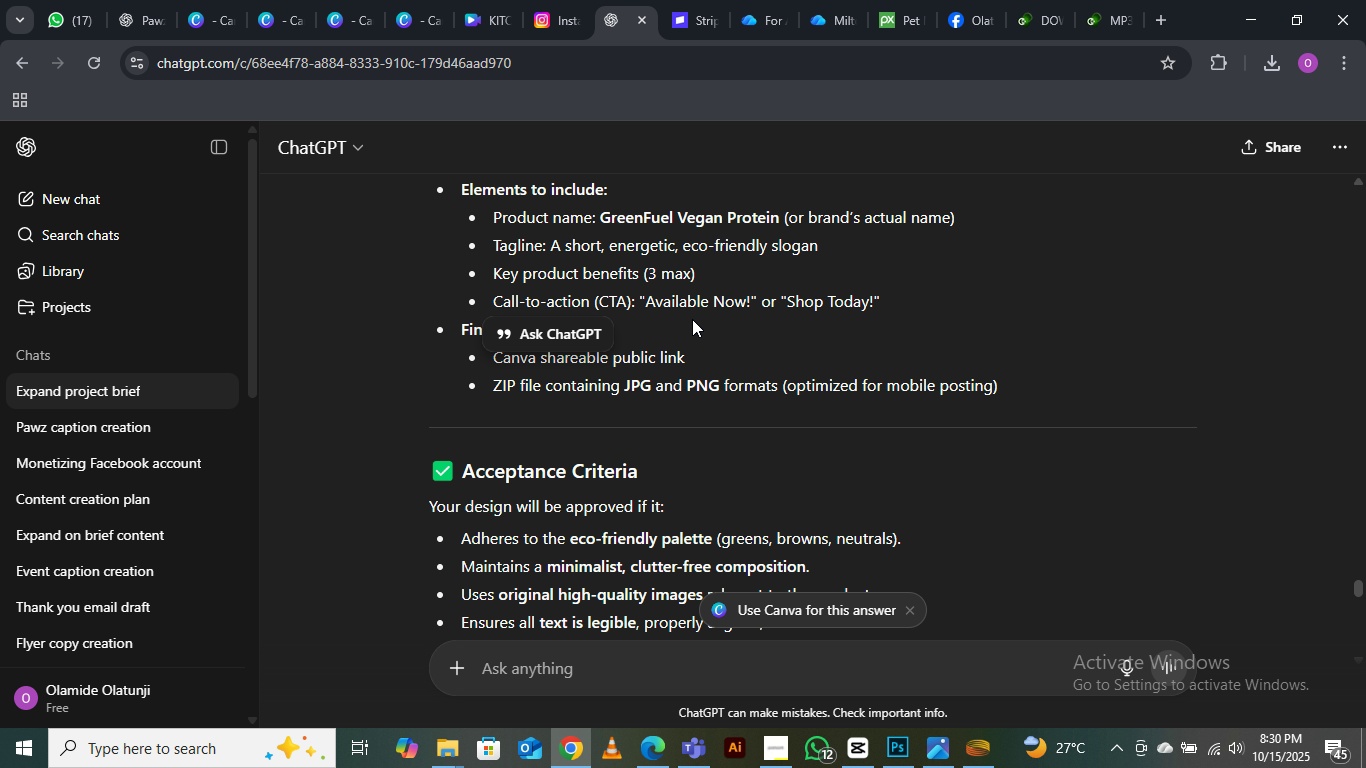 
wait(23.34)
 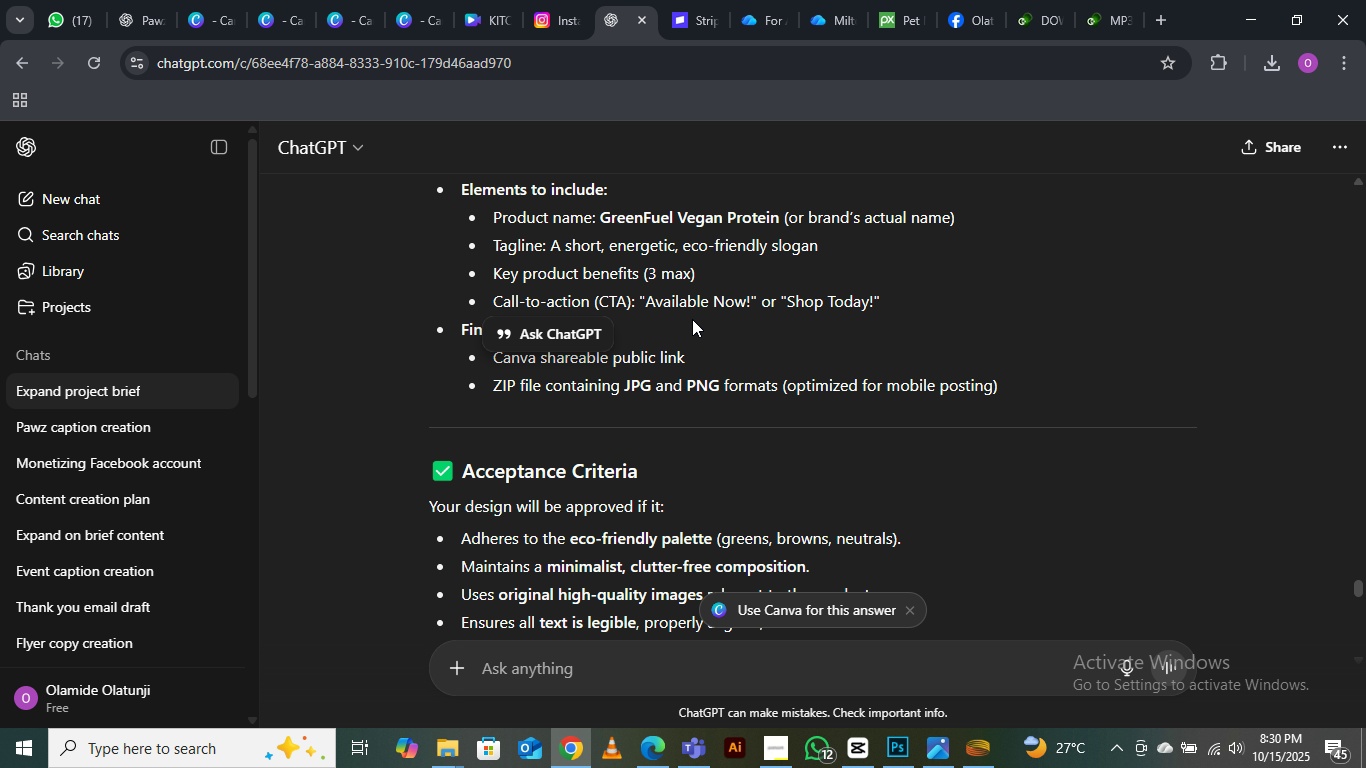 
left_click([1174, 316])
 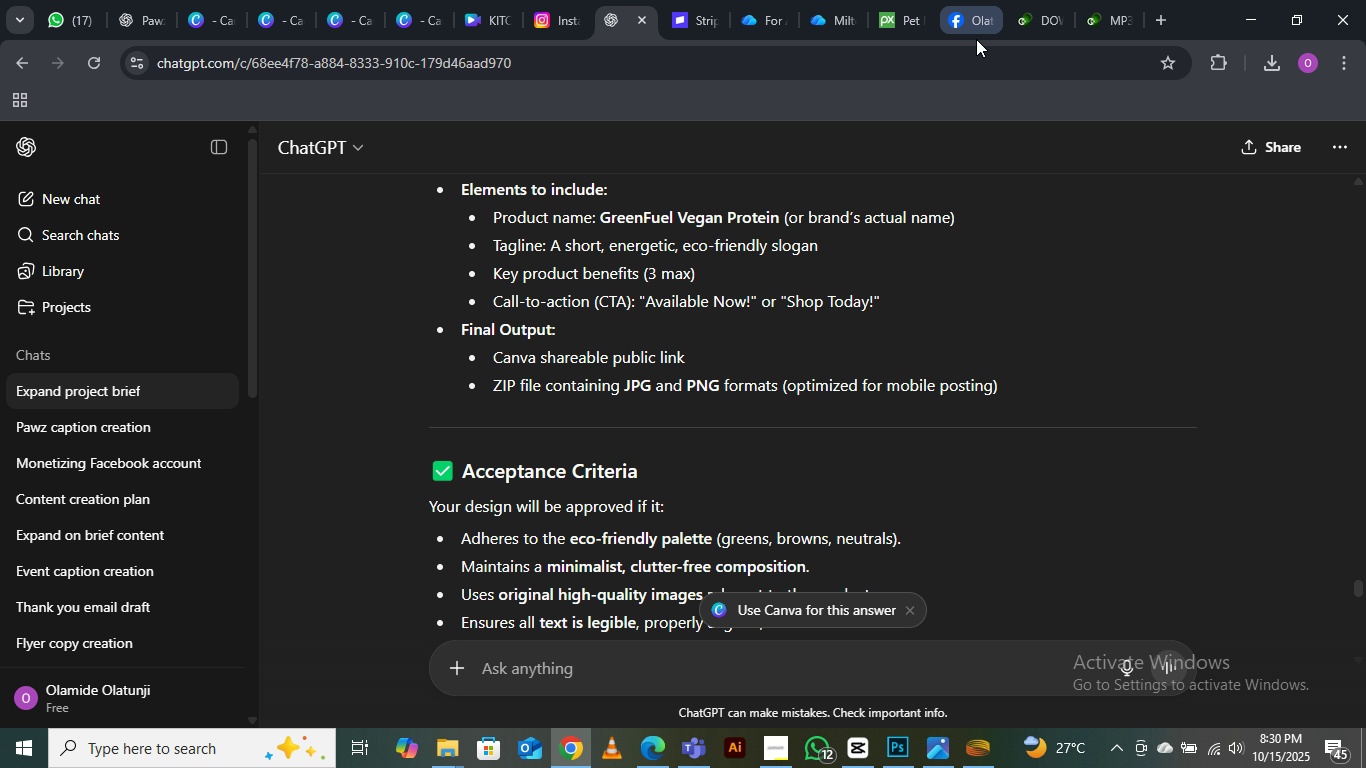 
wait(7.32)
 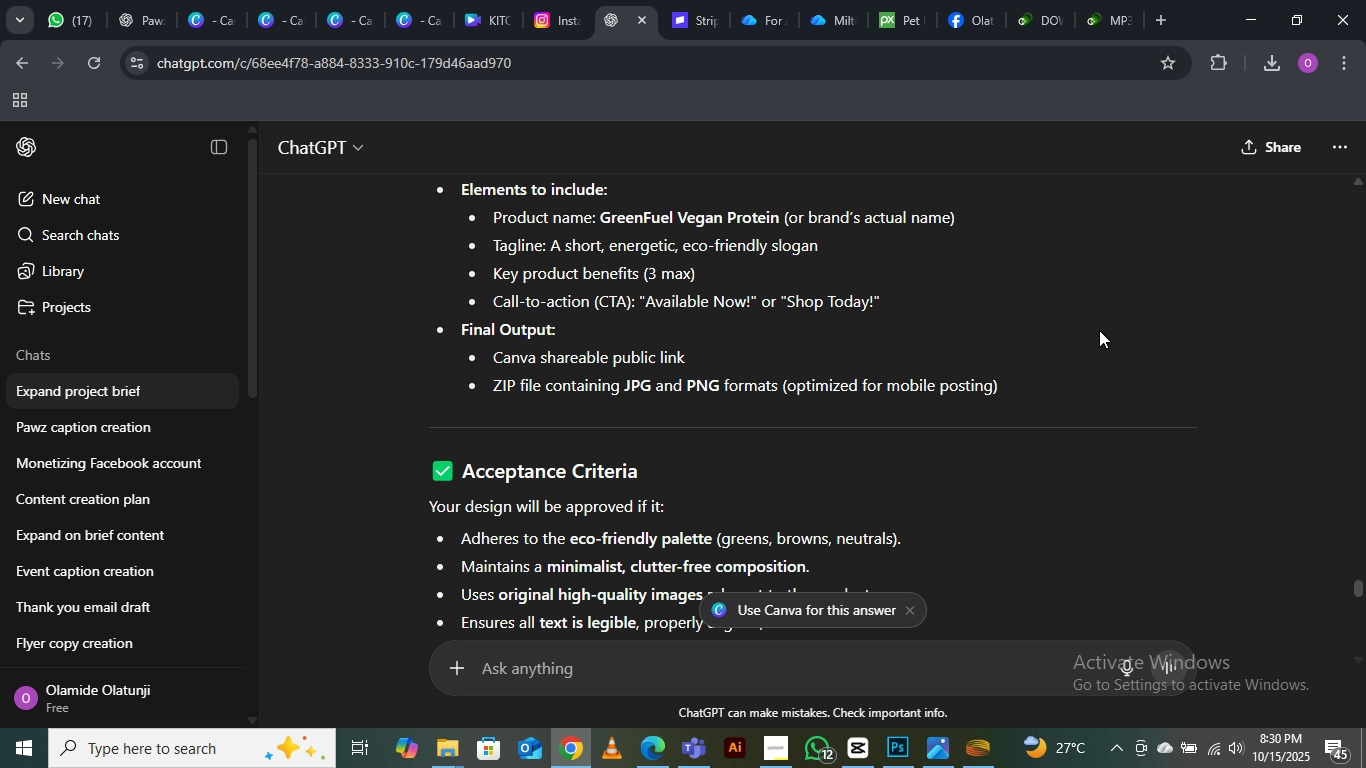 
scroll: coordinate [746, 451], scroll_direction: down, amount: 15.0
 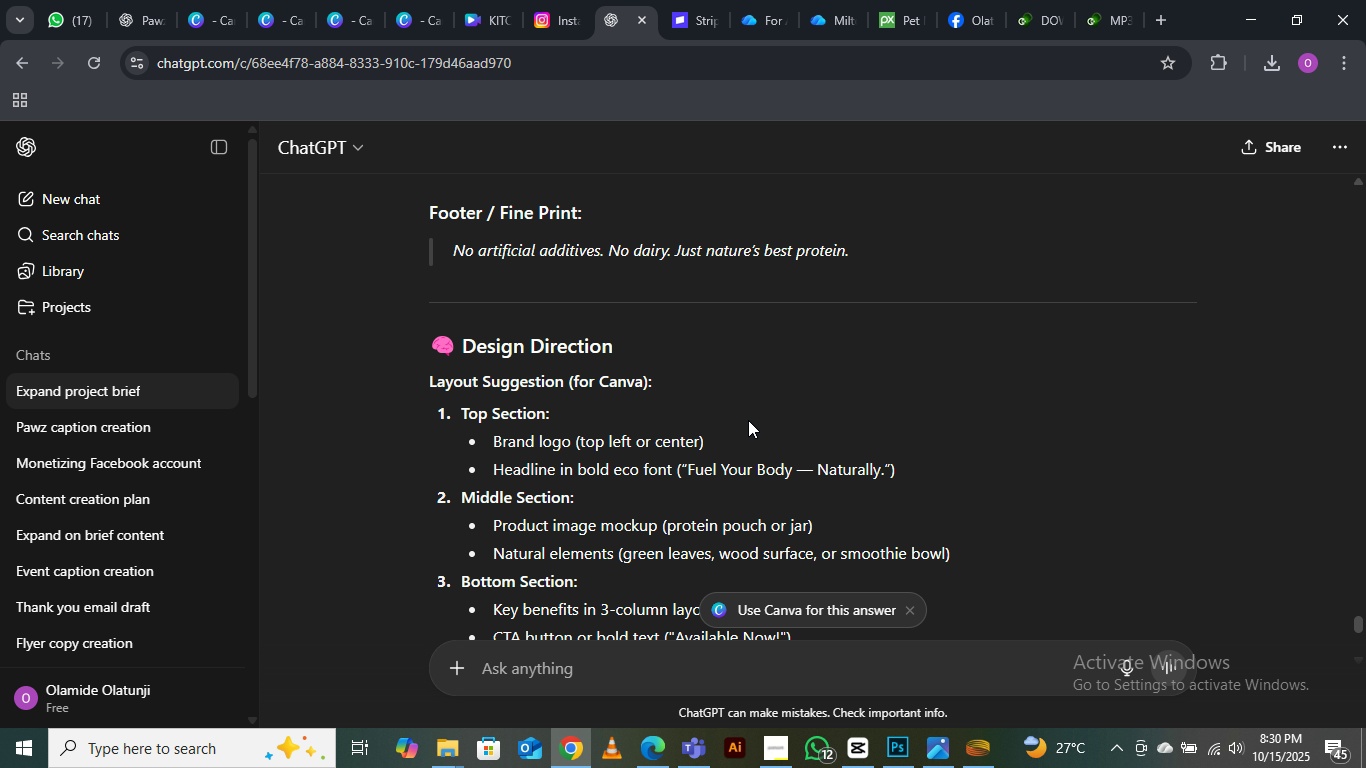 
scroll: coordinate [741, 388], scroll_direction: up, amount: 10.0
 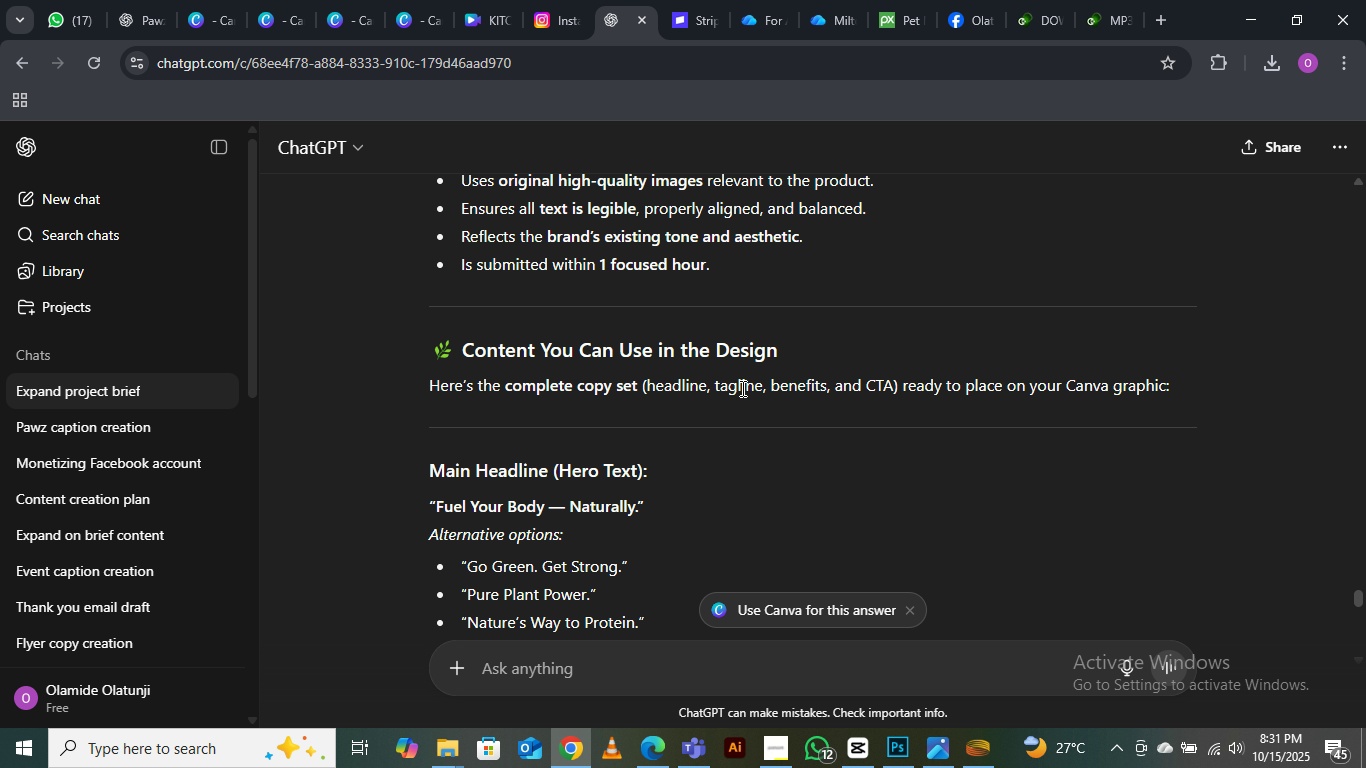 
scroll: coordinate [741, 388], scroll_direction: down, amount: 1.0
 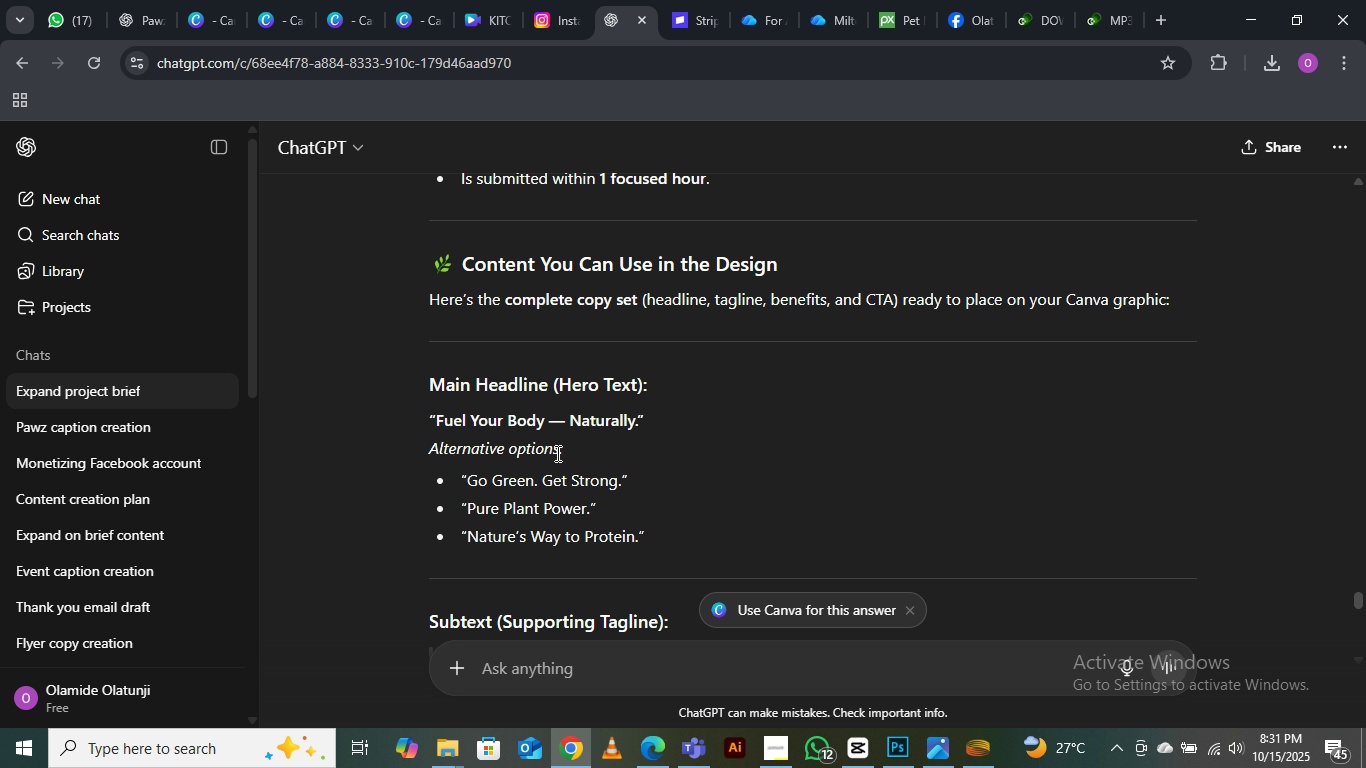 
wait(6.14)
 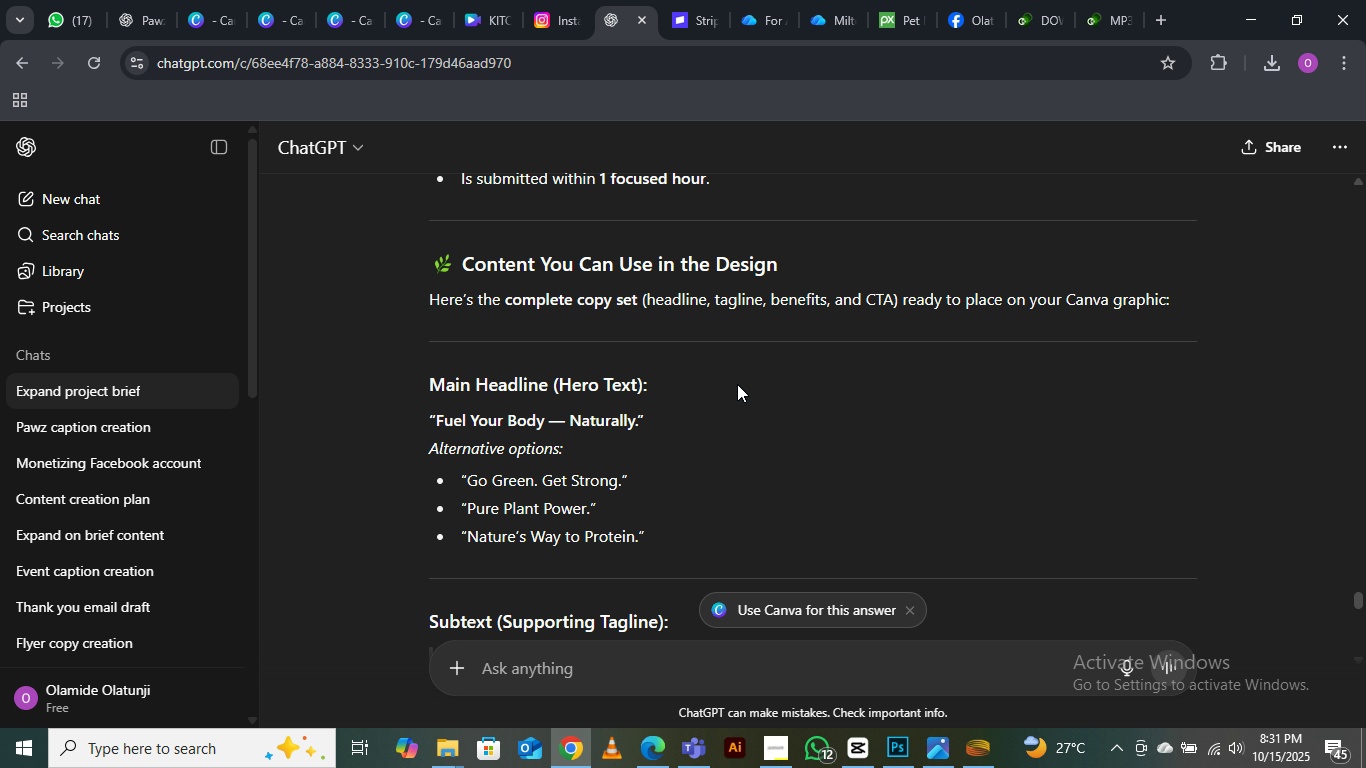 
scroll: coordinate [701, 398], scroll_direction: up, amount: 2.0
 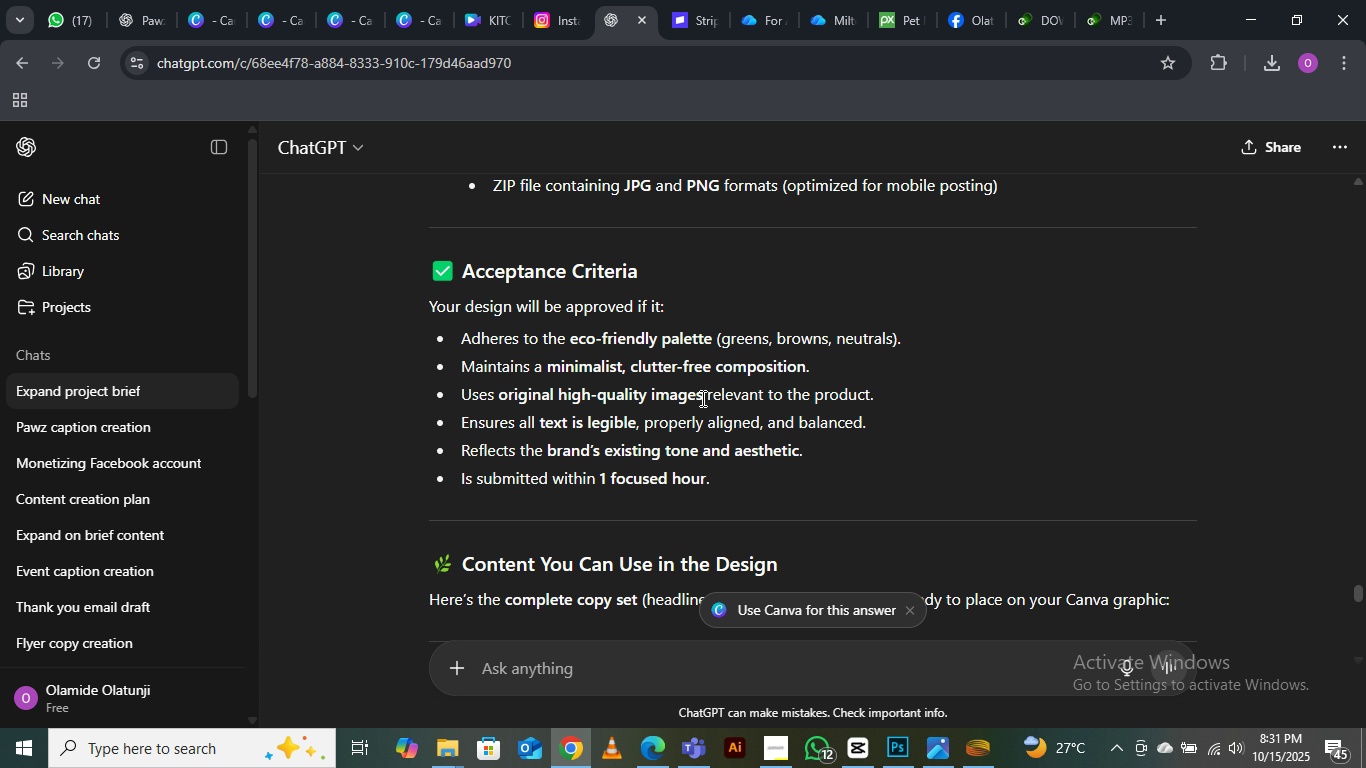 
scroll: coordinate [701, 398], scroll_direction: down, amount: 4.0
 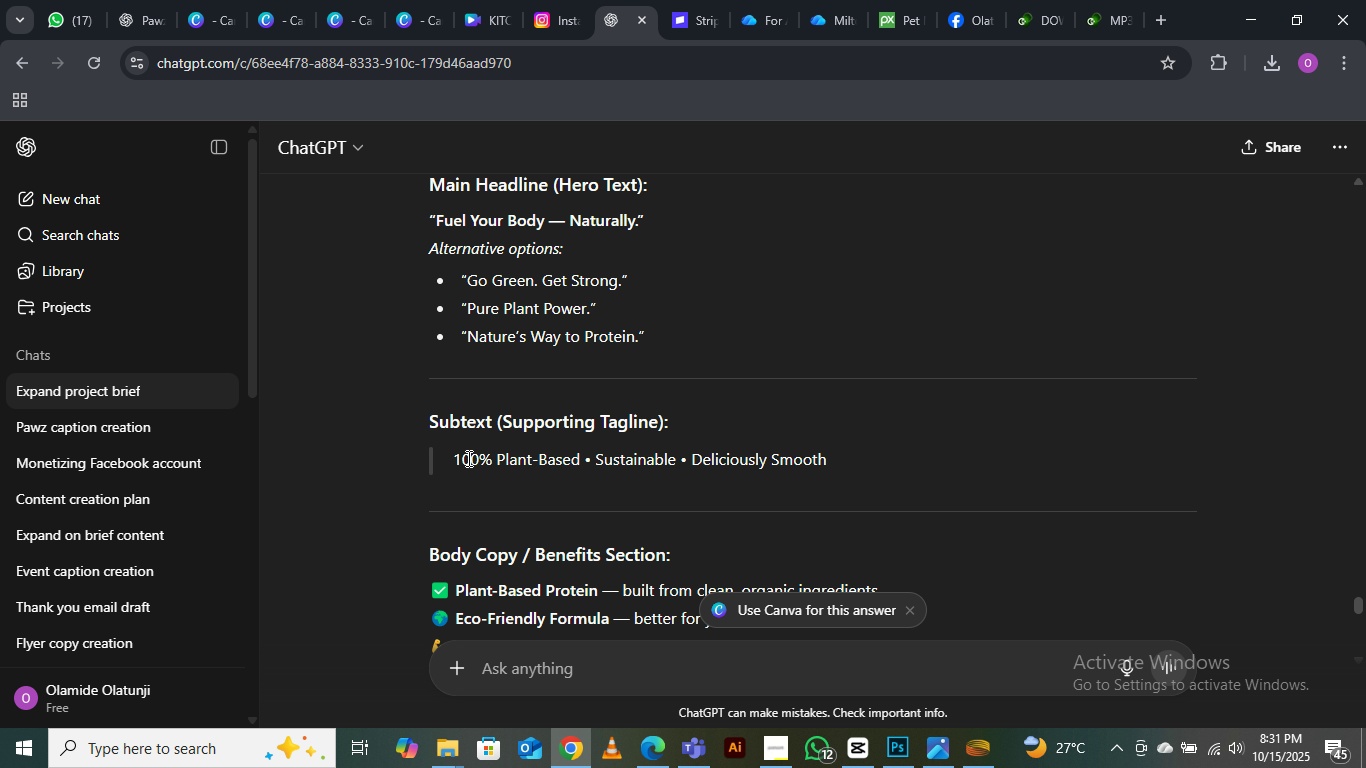 
wait(9.82)
 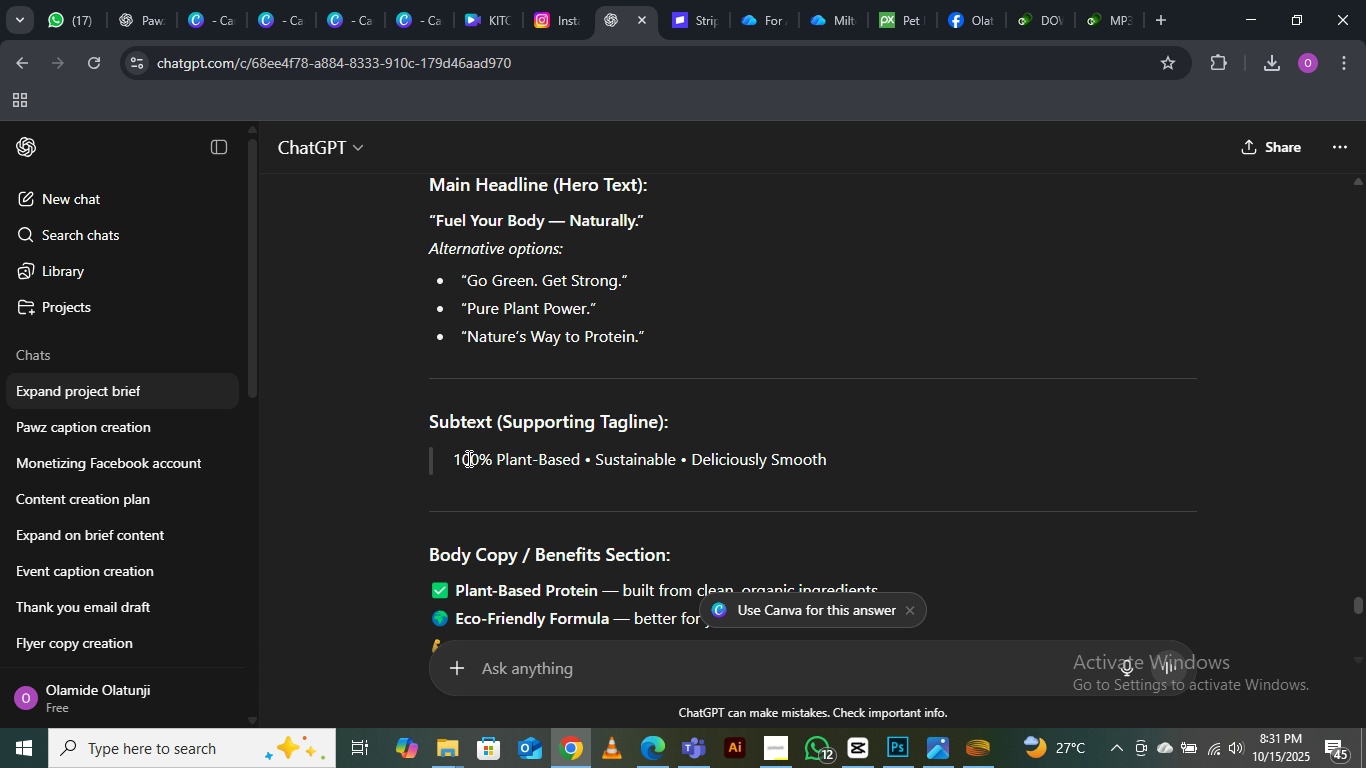 
scroll: coordinate [577, 366], scroll_direction: down, amount: 1.0
 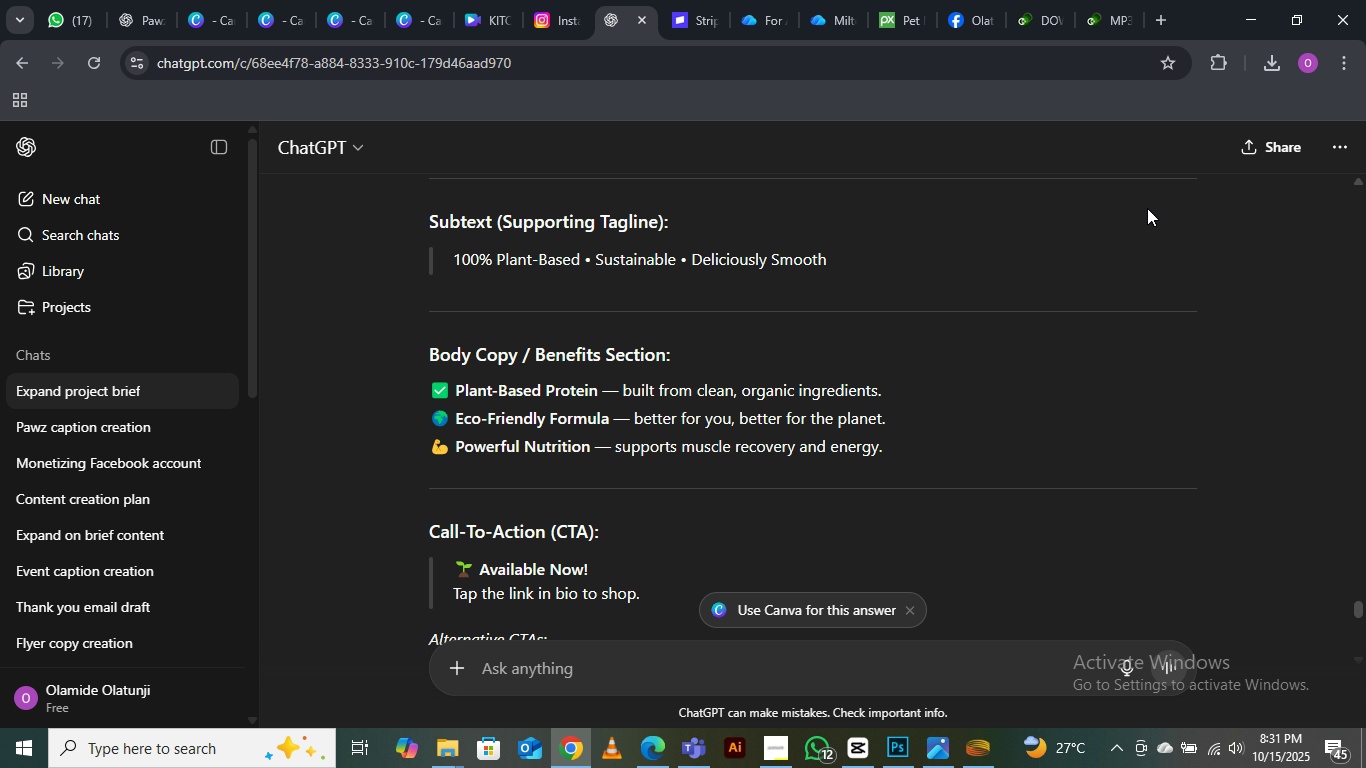 
left_click([1252, 20])
 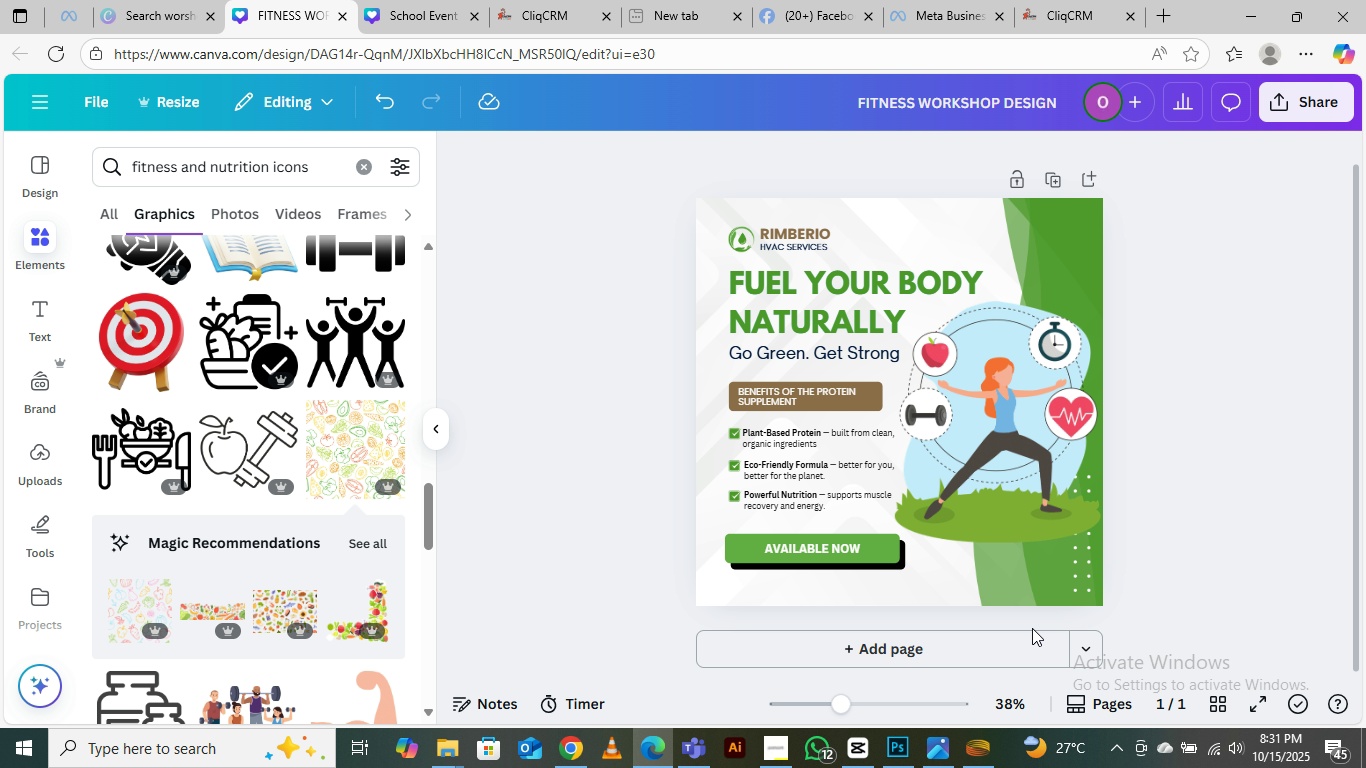 
mouse_move([1071, 560])
 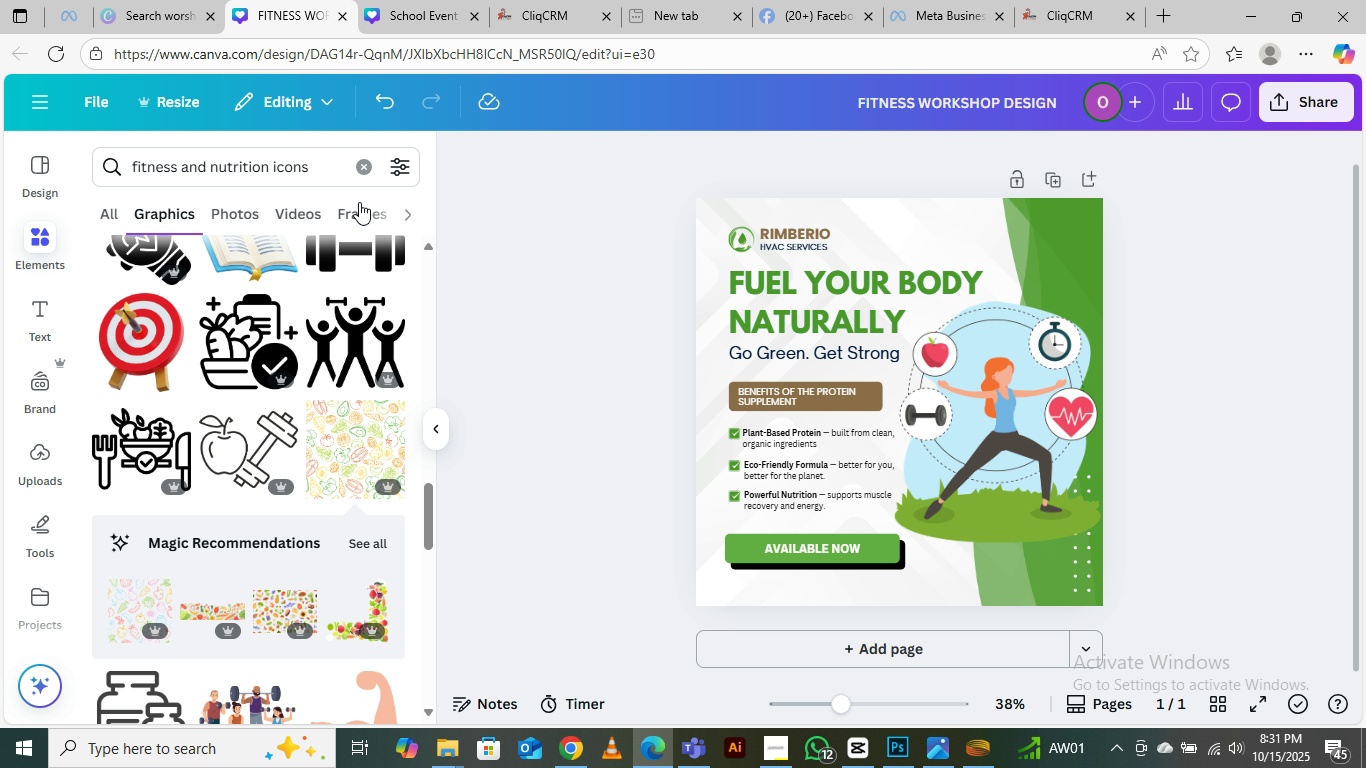 
wait(5.12)
 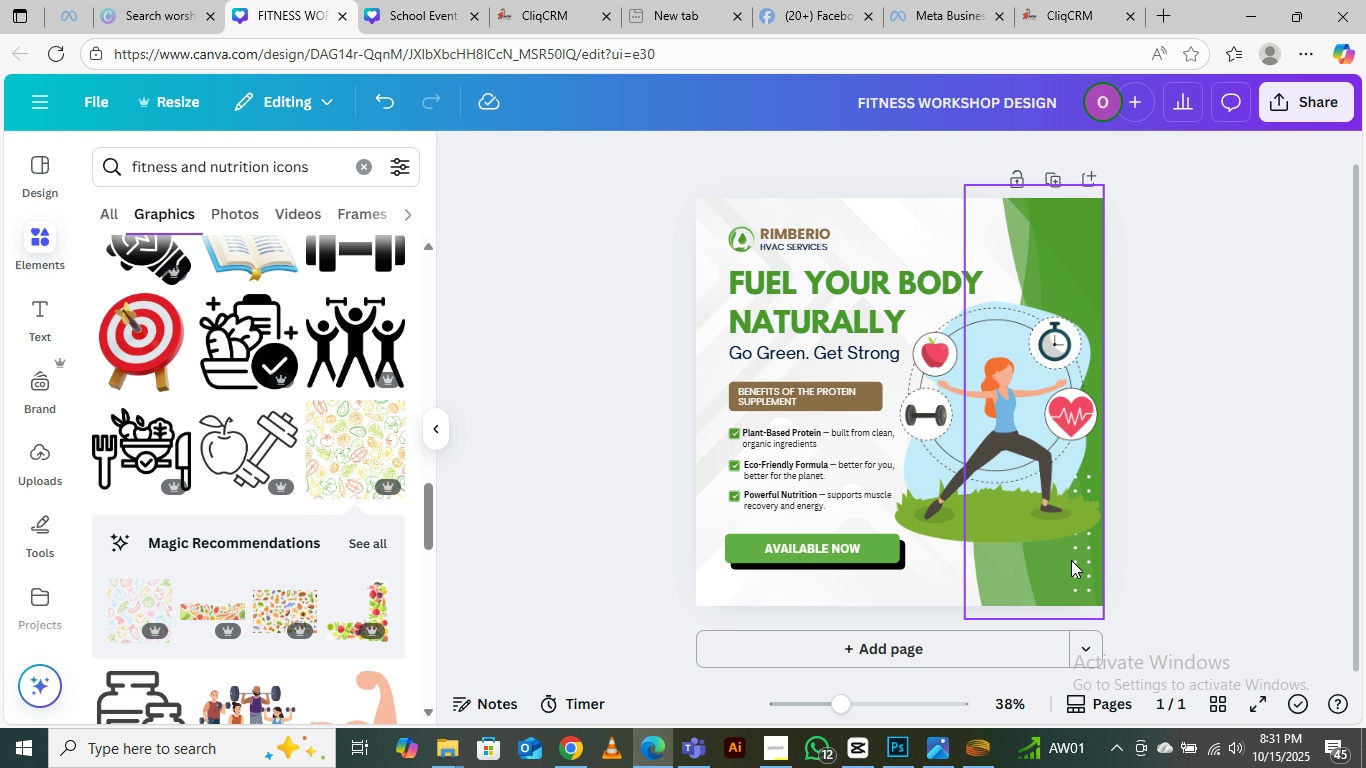 
left_click_drag(start_coordinate=[268, 165], to_coordinate=[106, 169])
 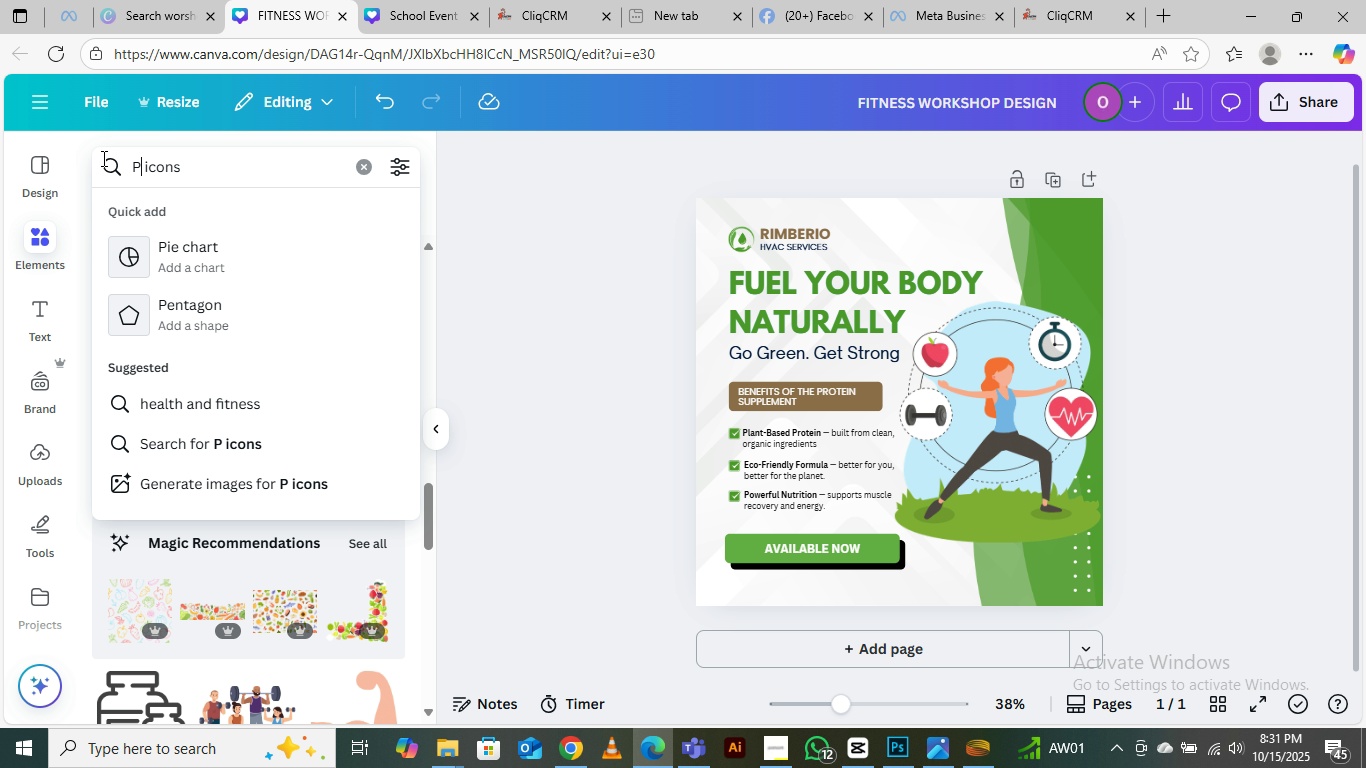 
type(PROTEIN)
 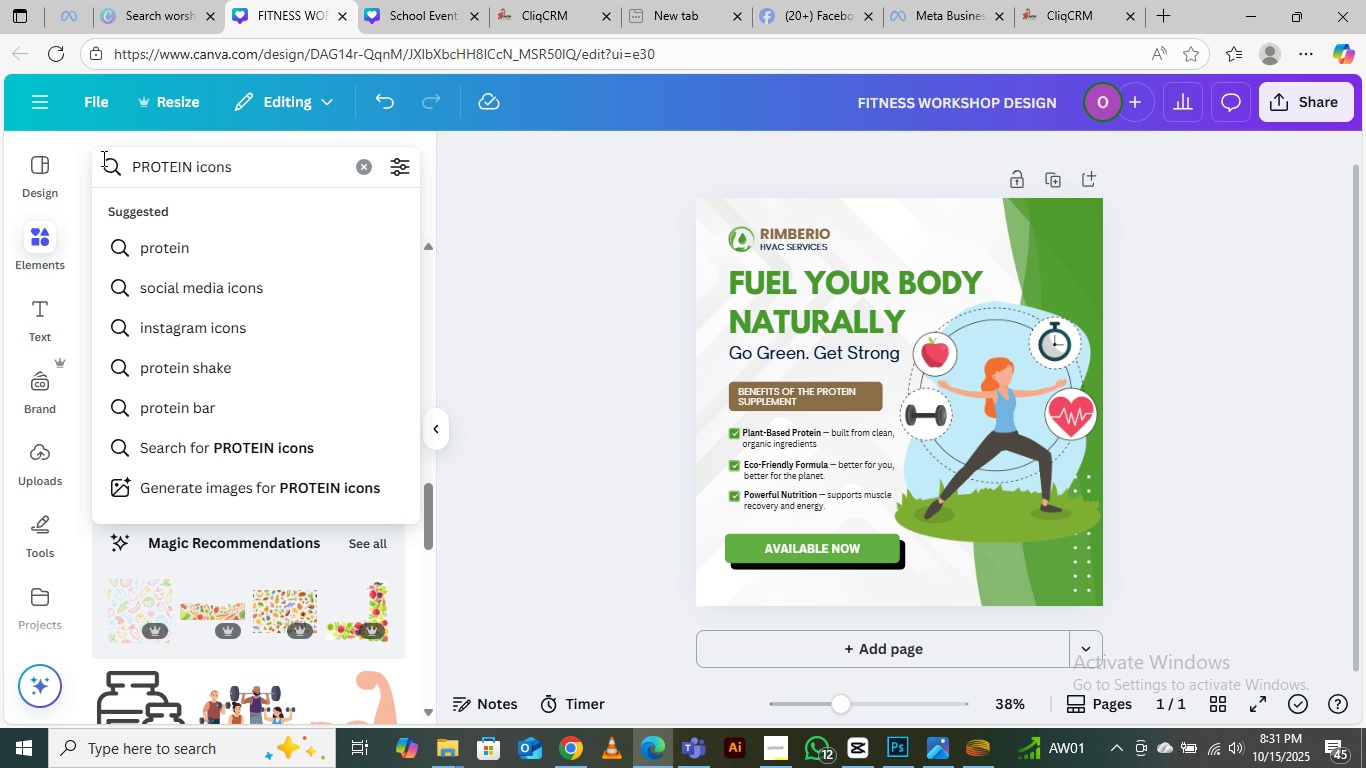 
key(Enter)
 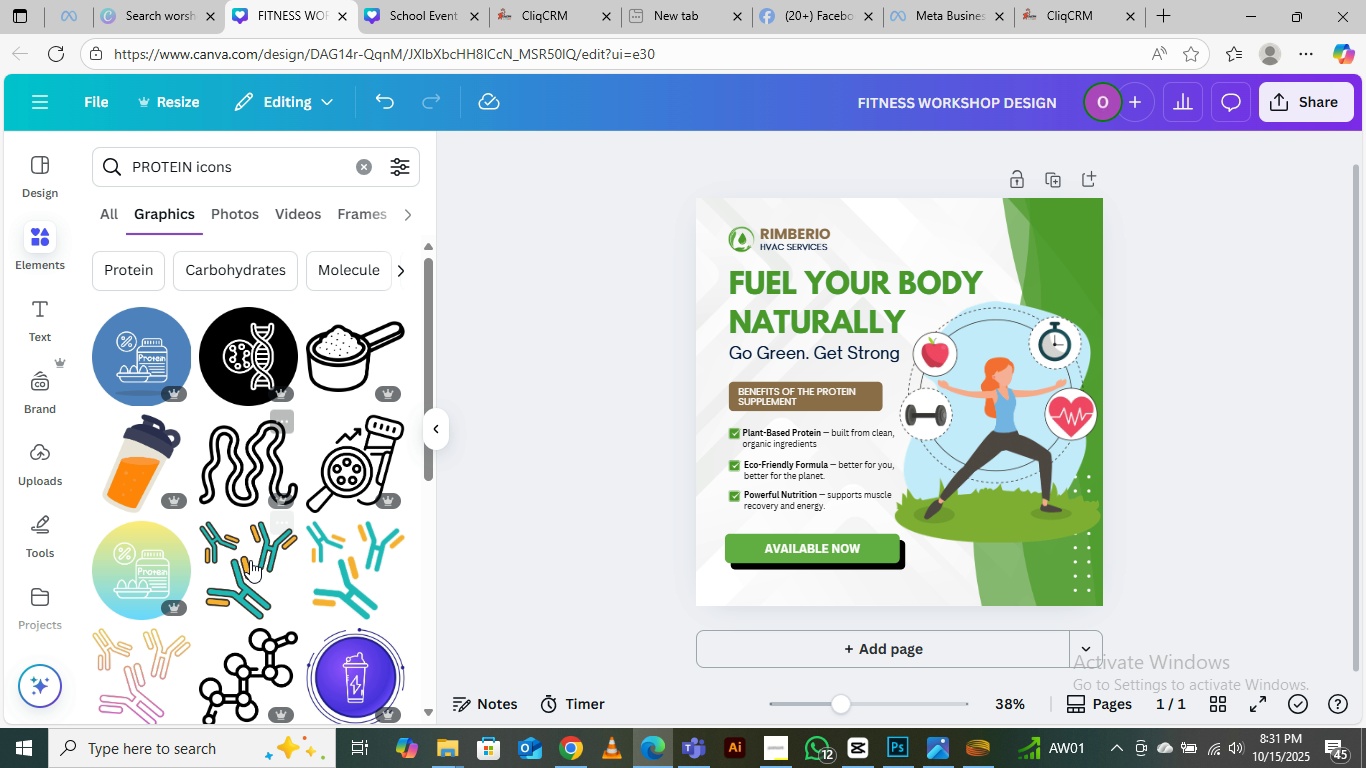 
scroll: coordinate [360, 466], scroll_direction: down, amount: 9.0
 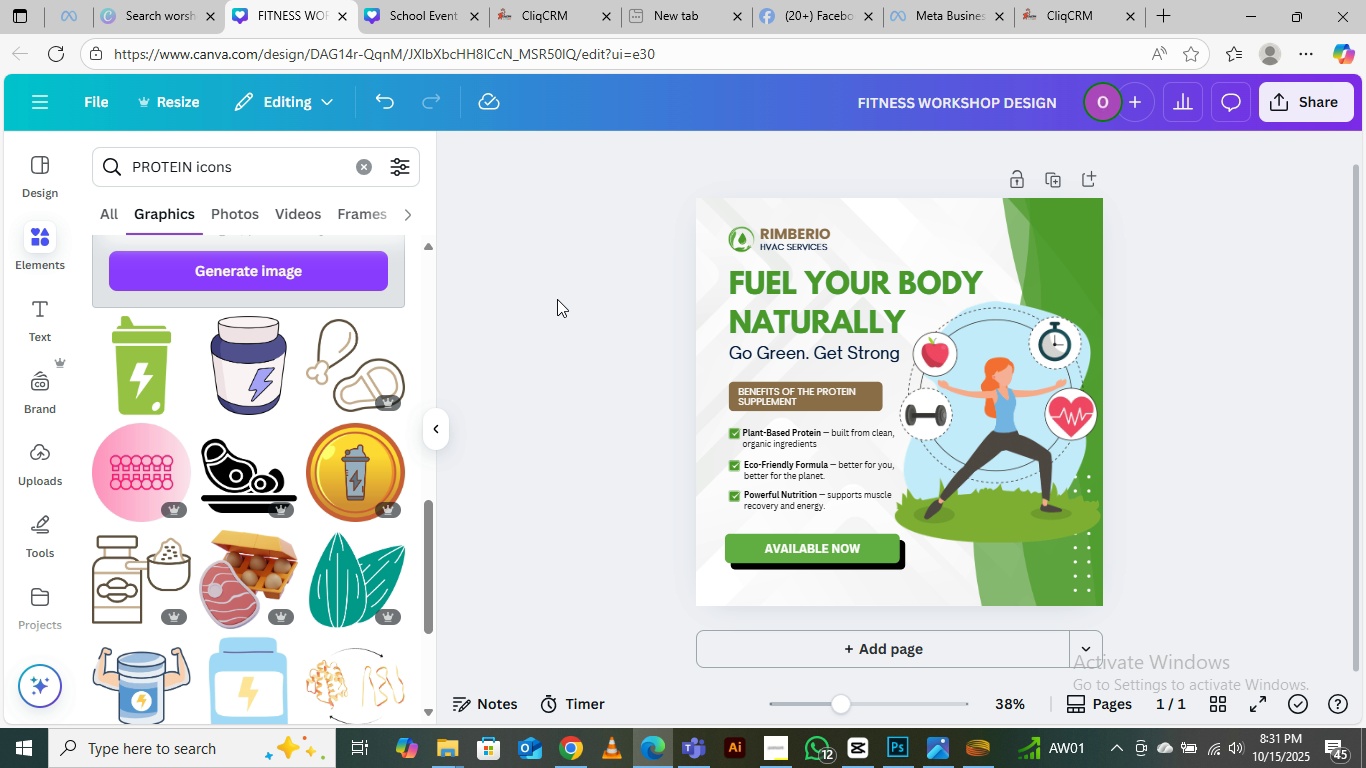 
left_click([557, 299])
 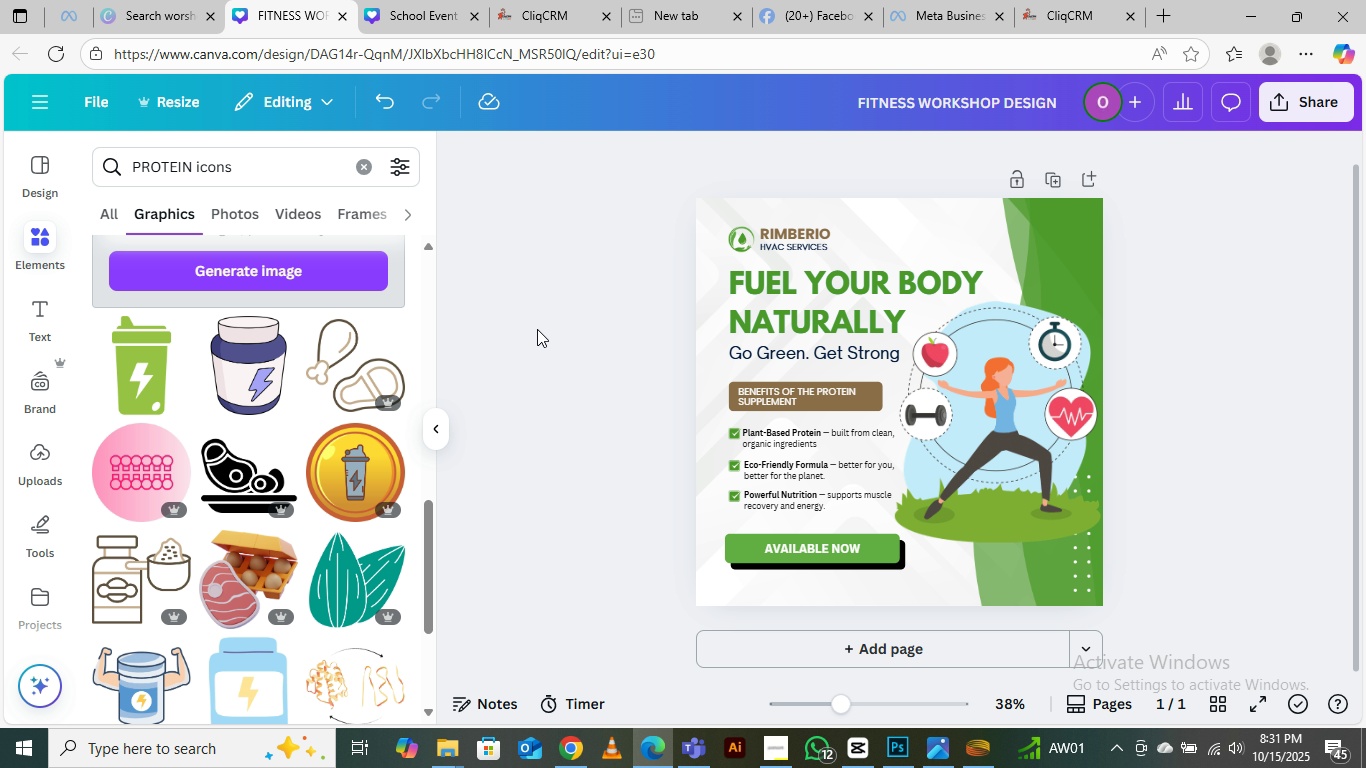 
wait(6.85)
 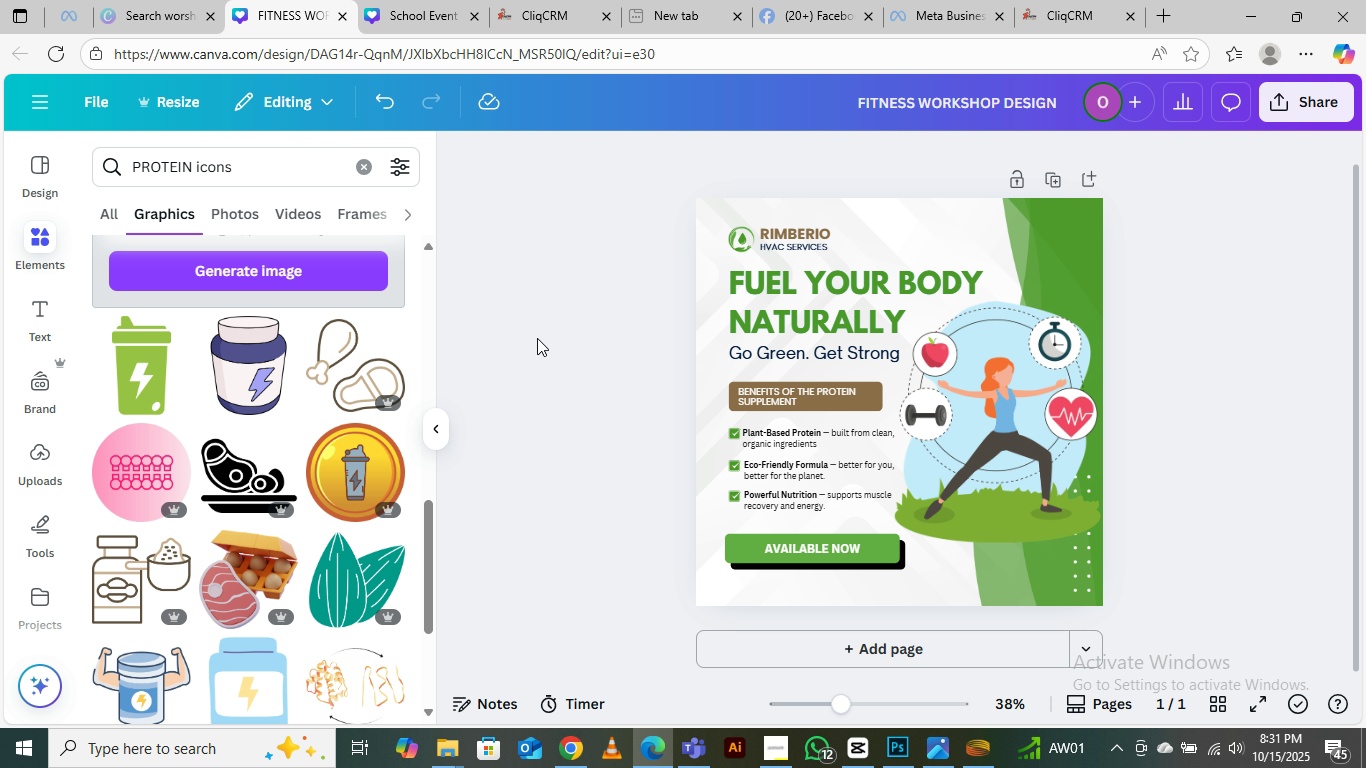 
left_click([1192, 292])
 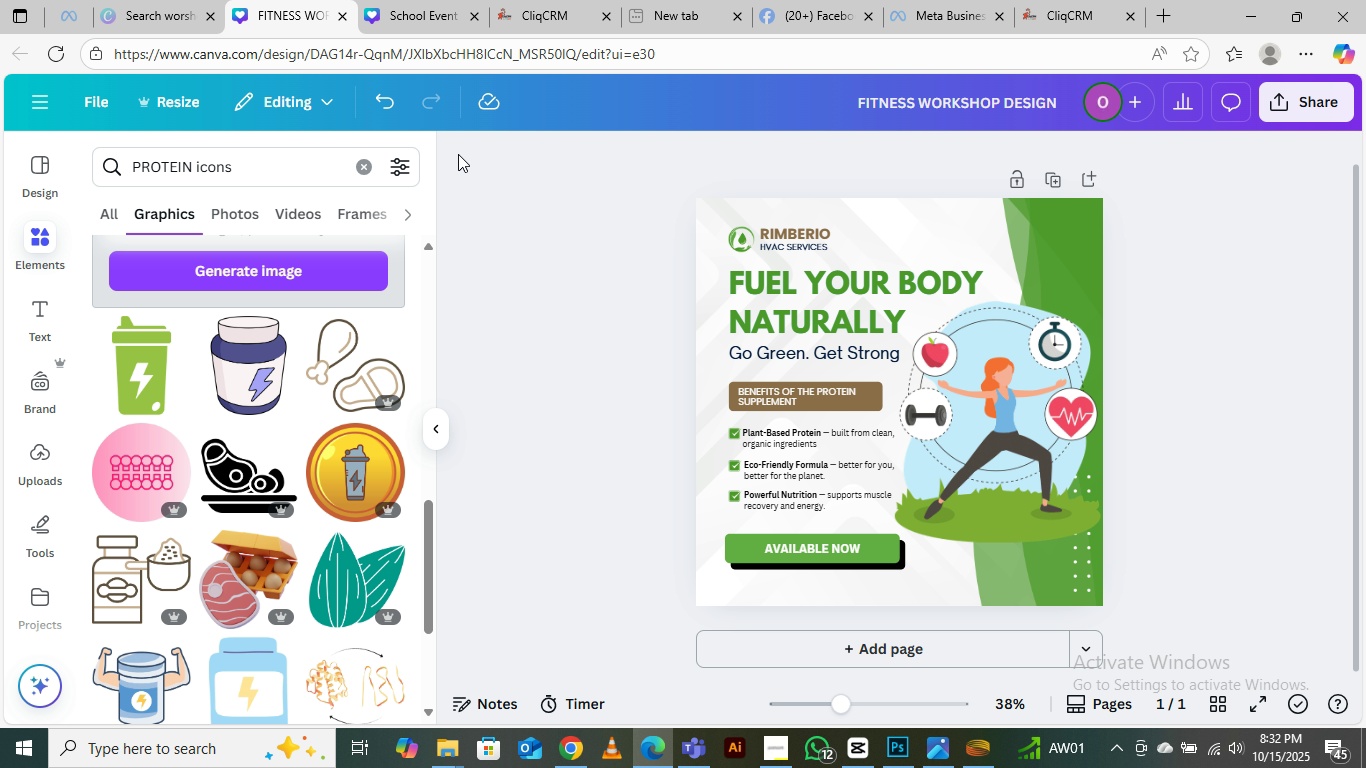 
wait(5.92)
 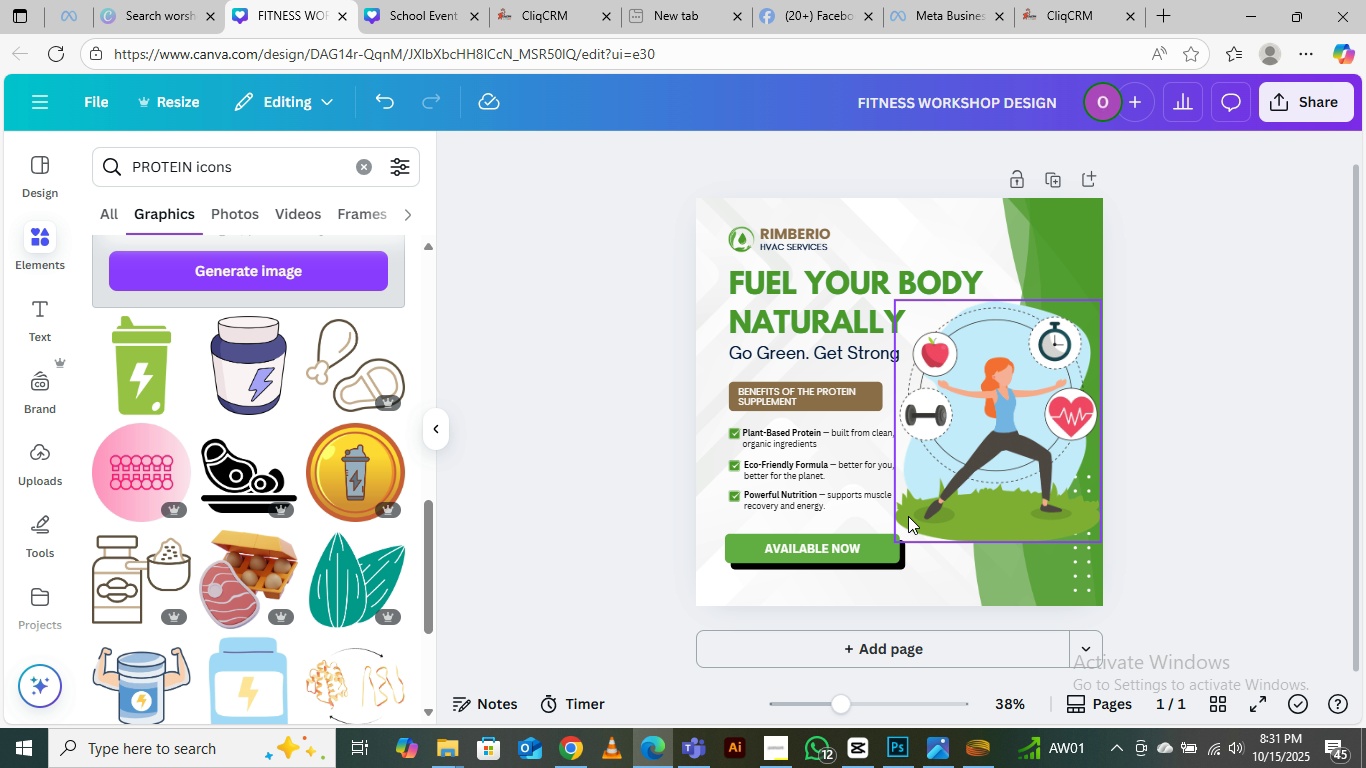 
left_click([774, 753])